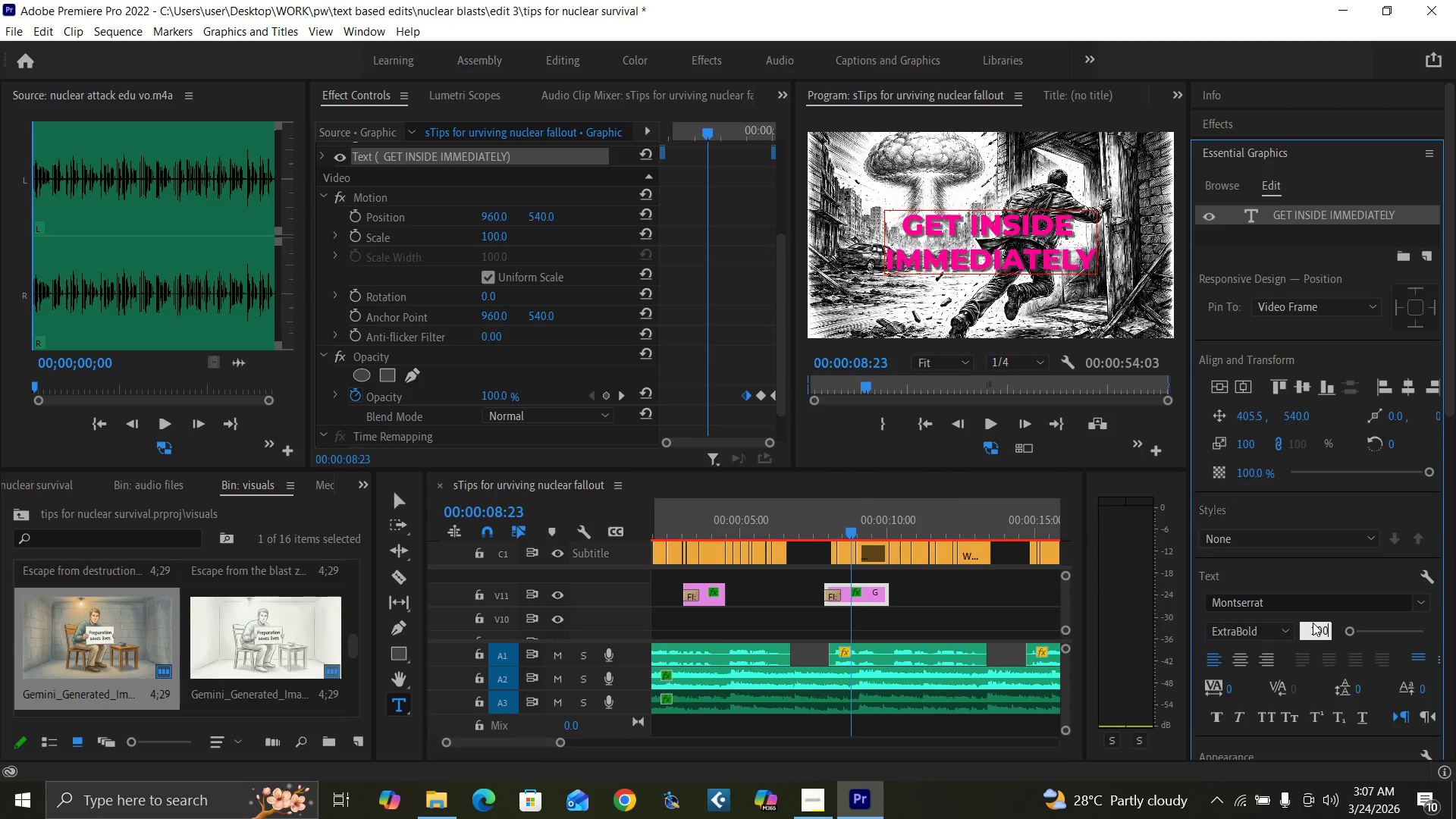 
key(Enter)
 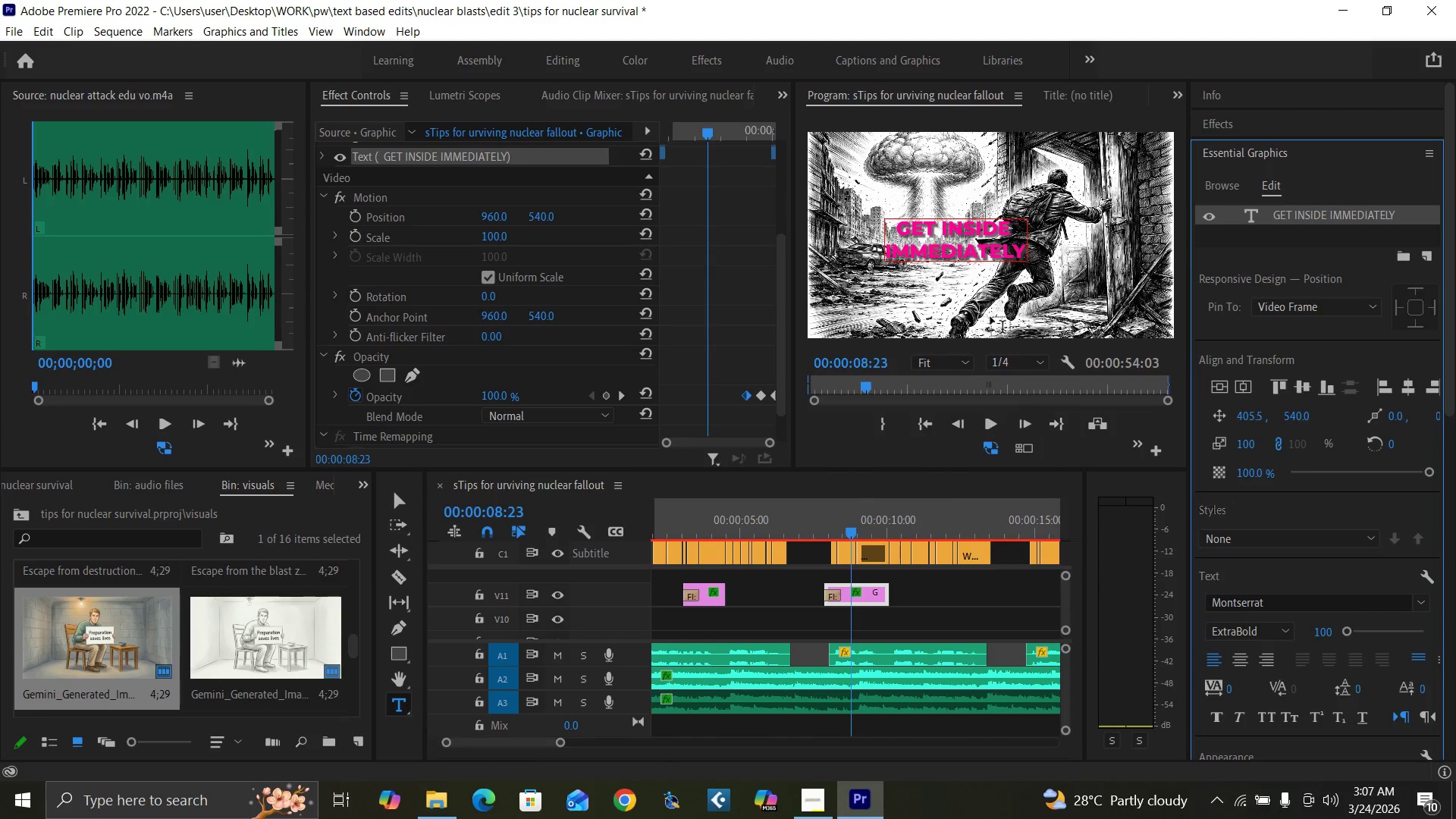 
wait(5.34)
 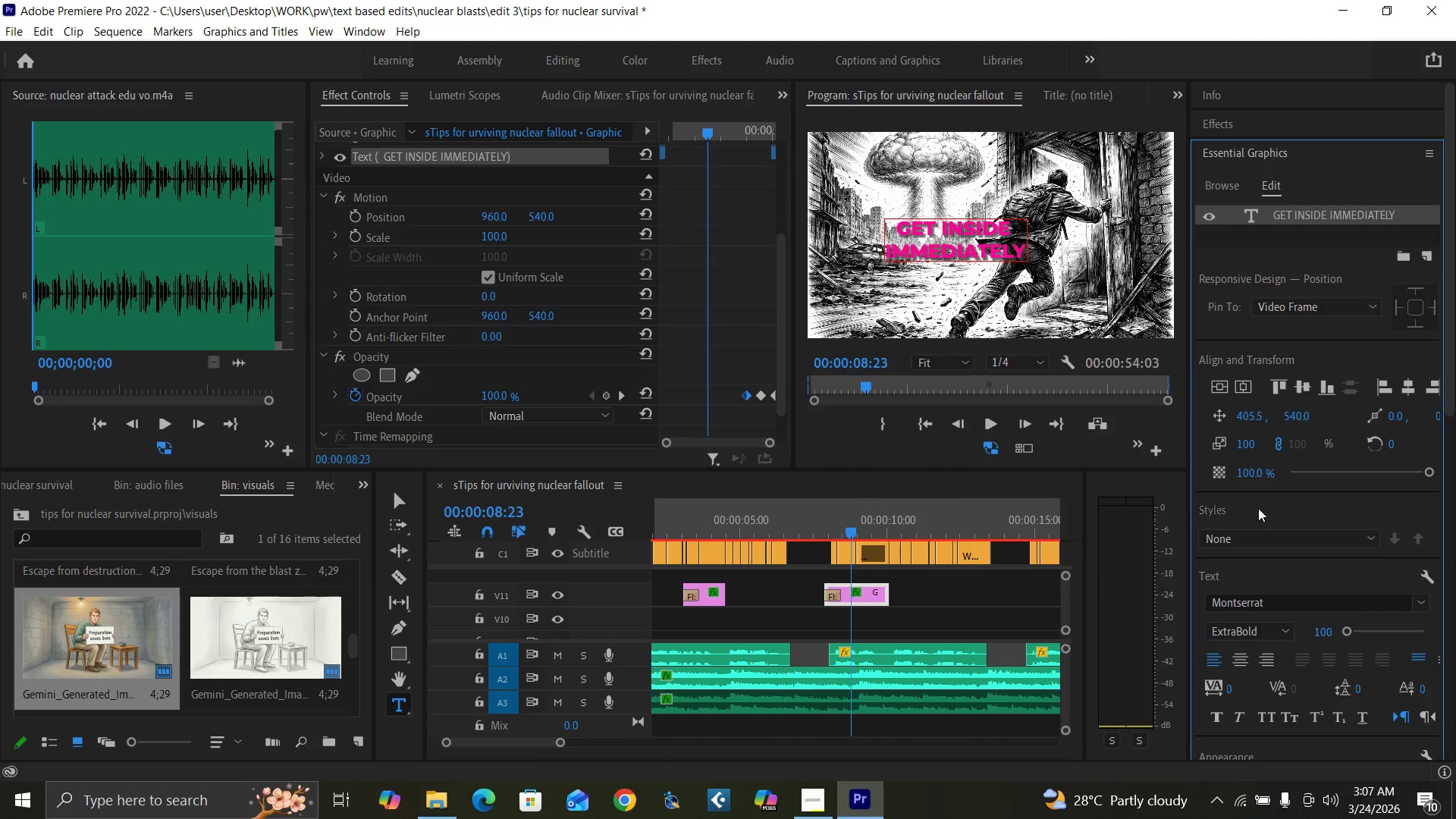 
key(Control+Backquote)
 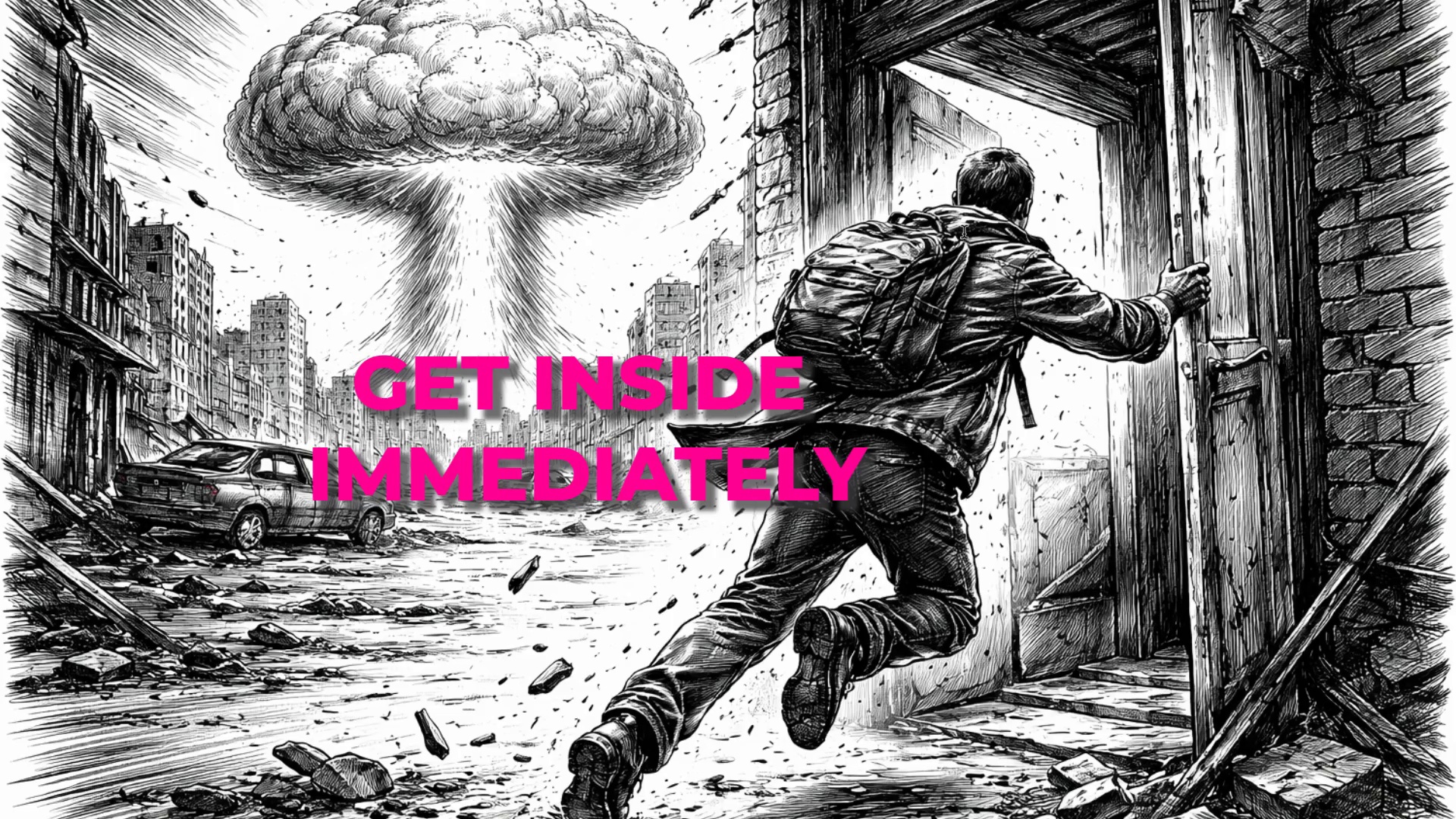 
hold_key(key=ControlLeft, duration=1.52)
 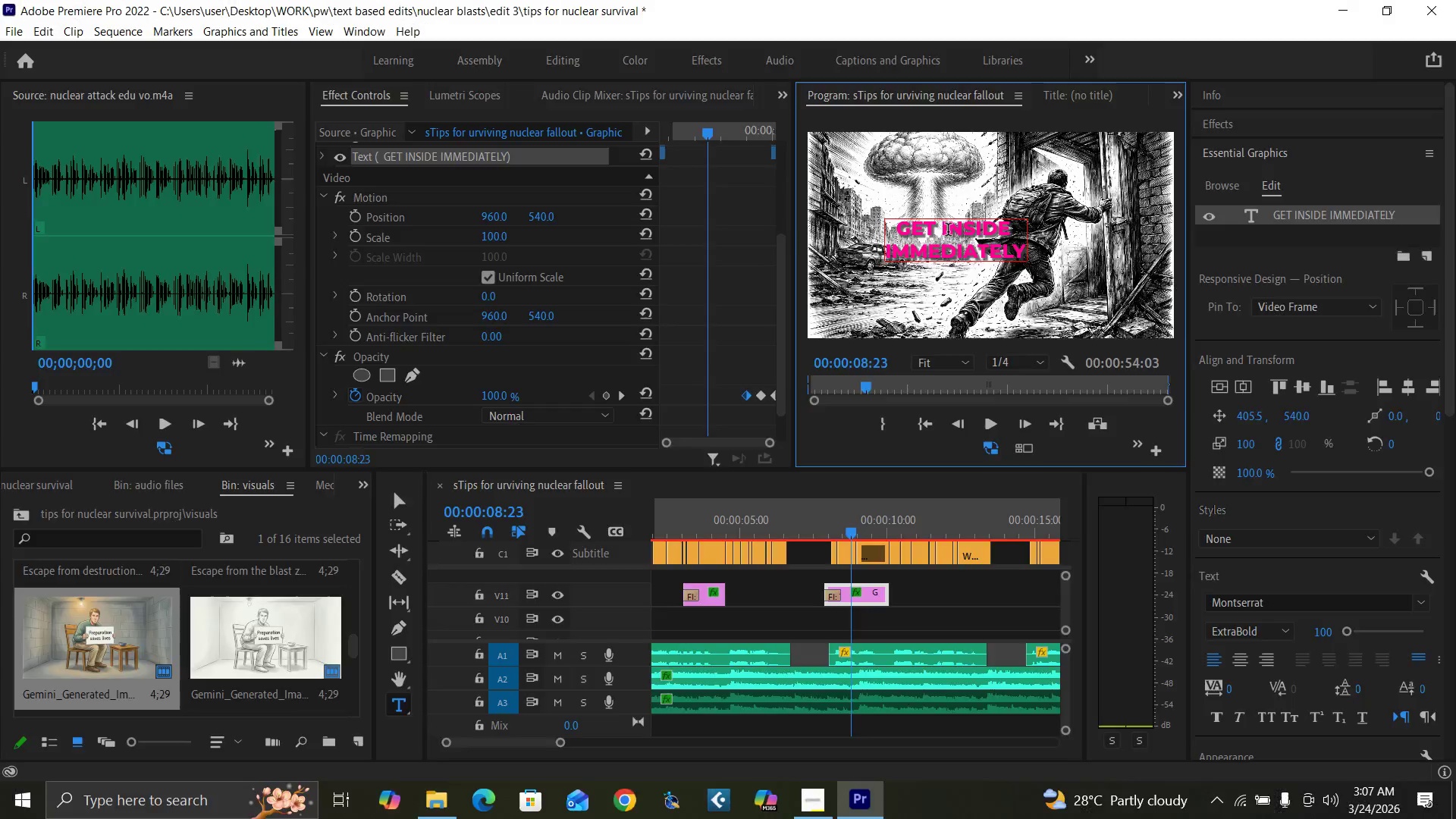 
key(Control+Backquote)
 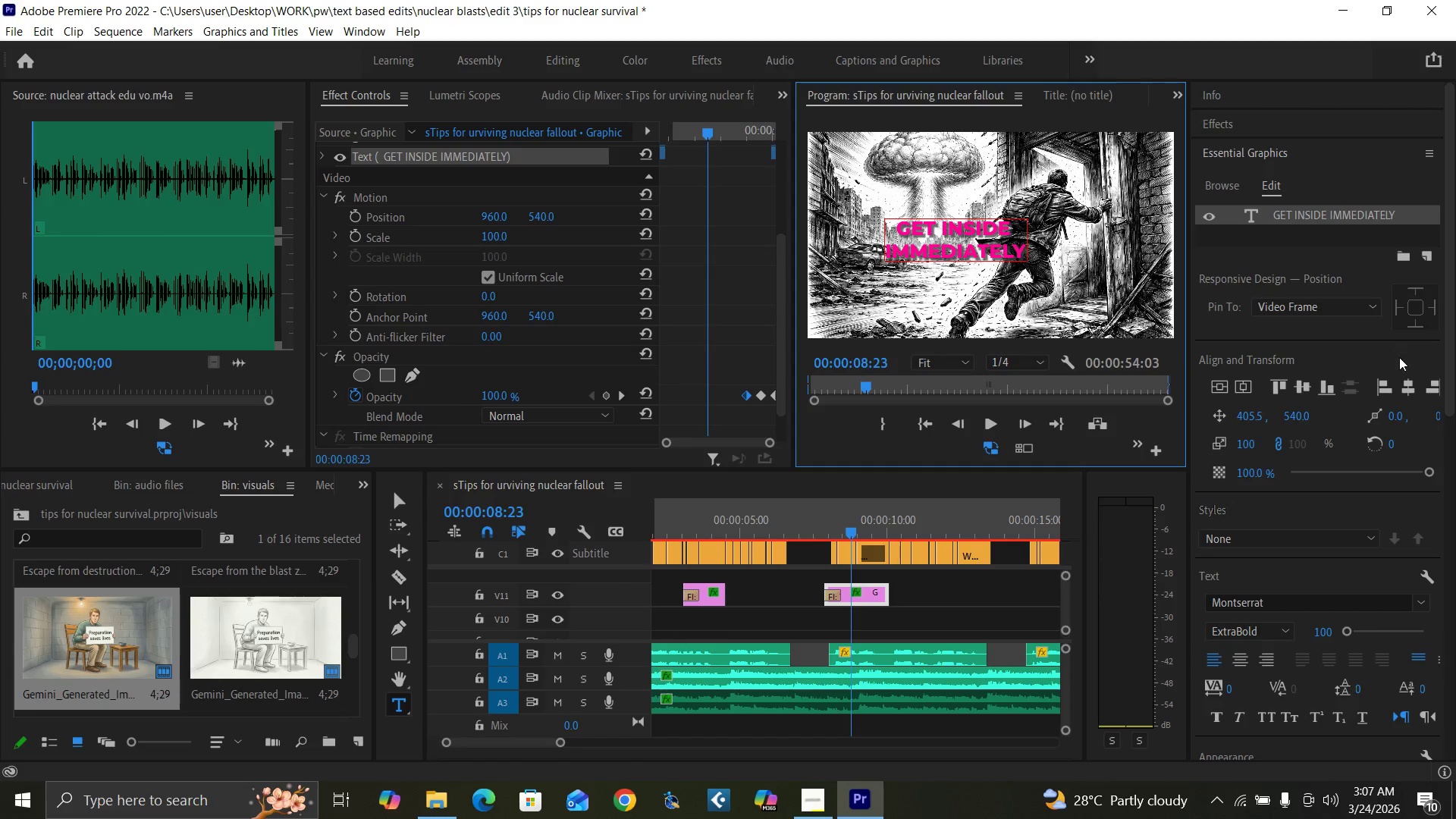 
left_click([1407, 389])
 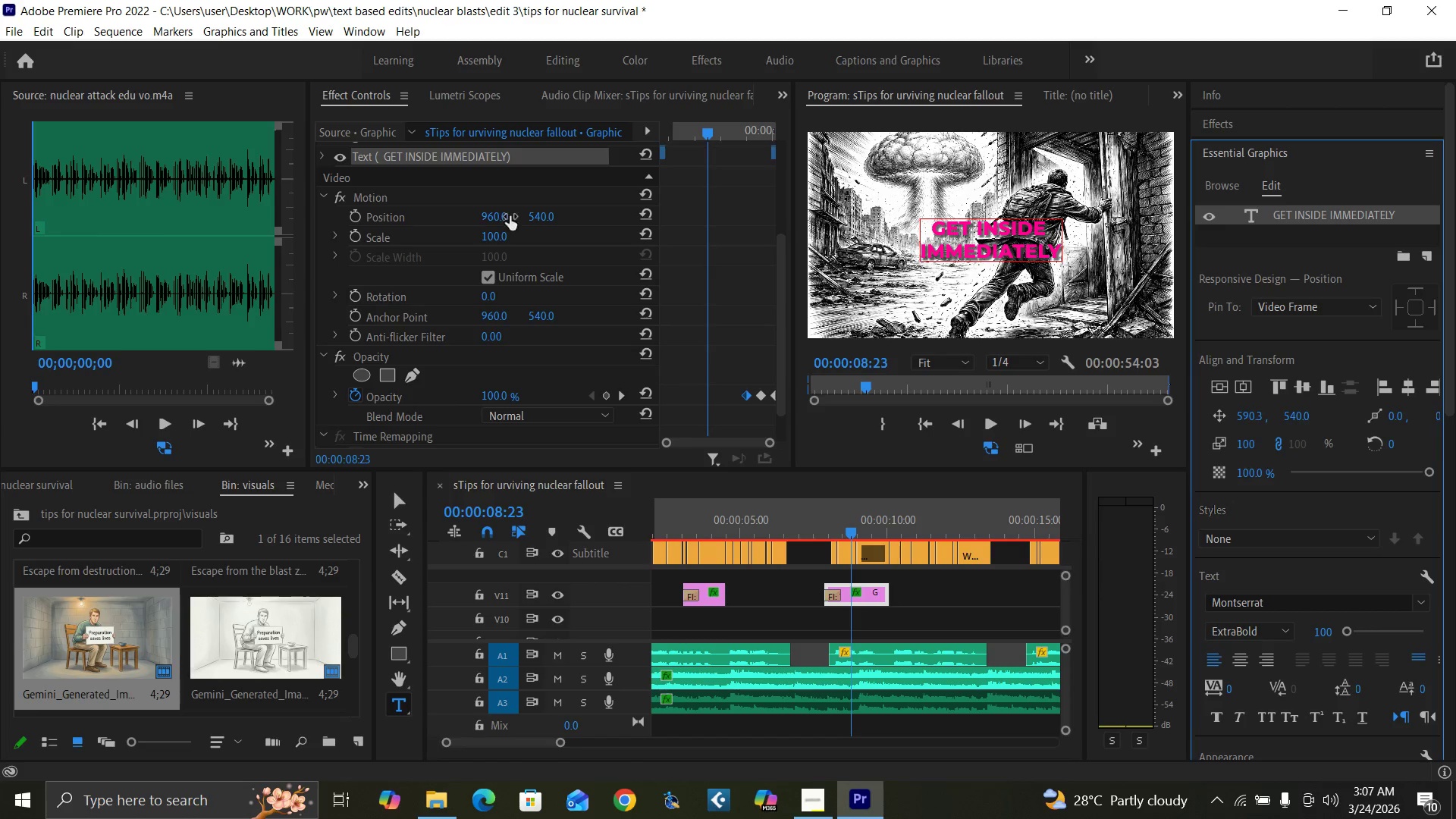 
left_click_drag(start_coordinate=[535, 216], to_coordinate=[314, 225])
 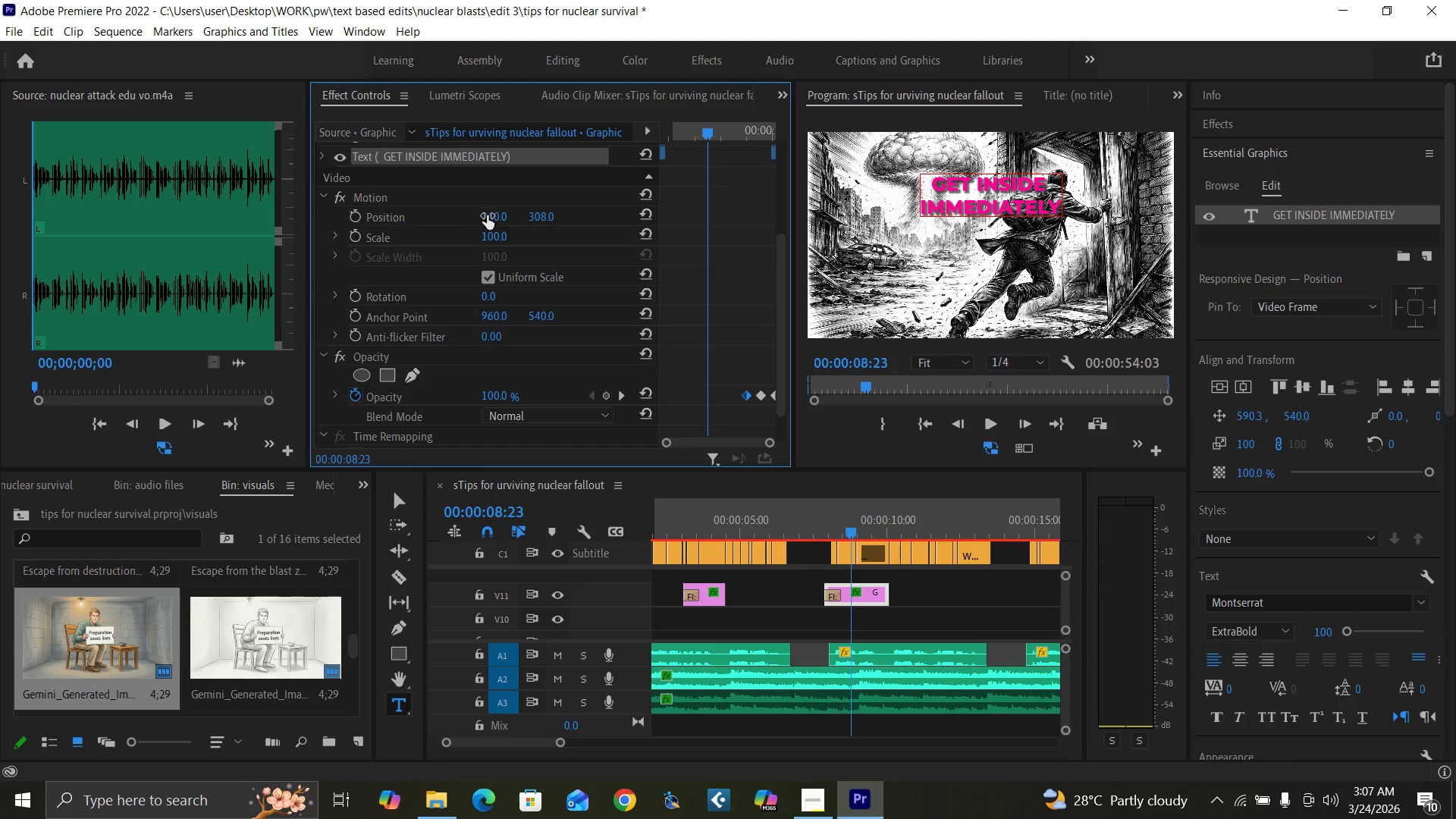 
left_click_drag(start_coordinate=[488, 215], to_coordinate=[171, 266])
 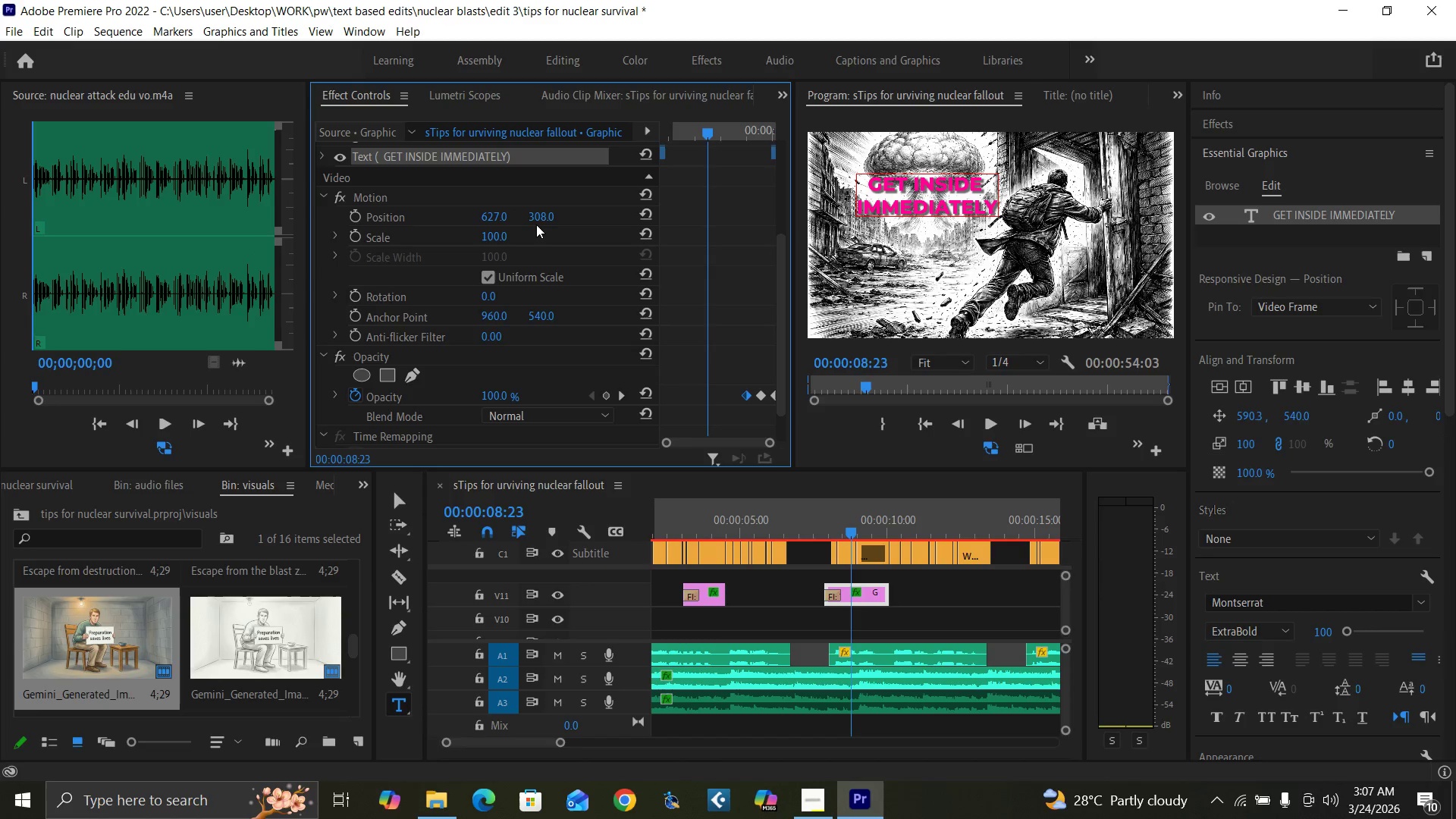 
hold_key(key=ControlLeft, duration=0.56)
 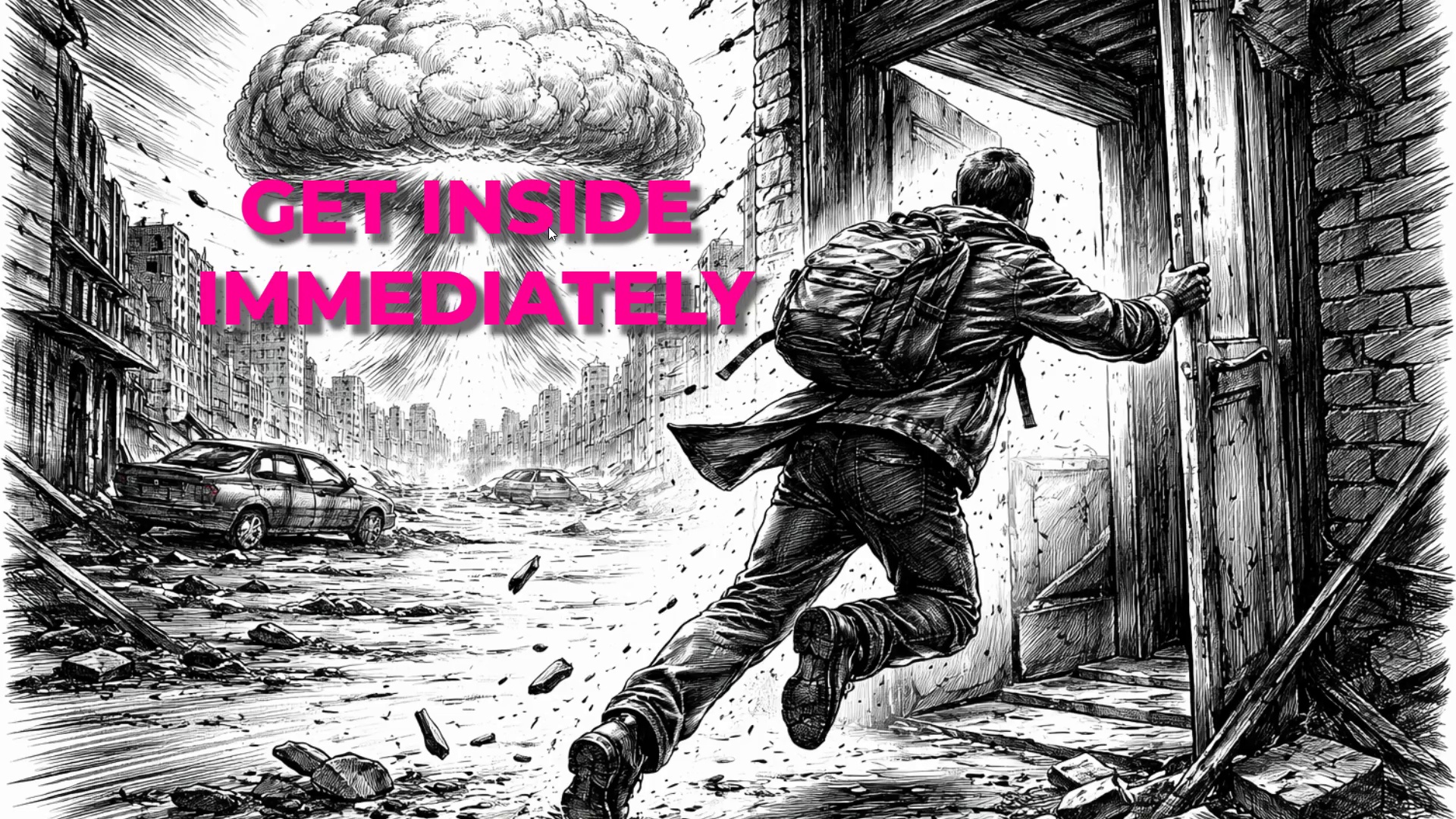 
hold_key(key=Backquote, duration=0.33)
 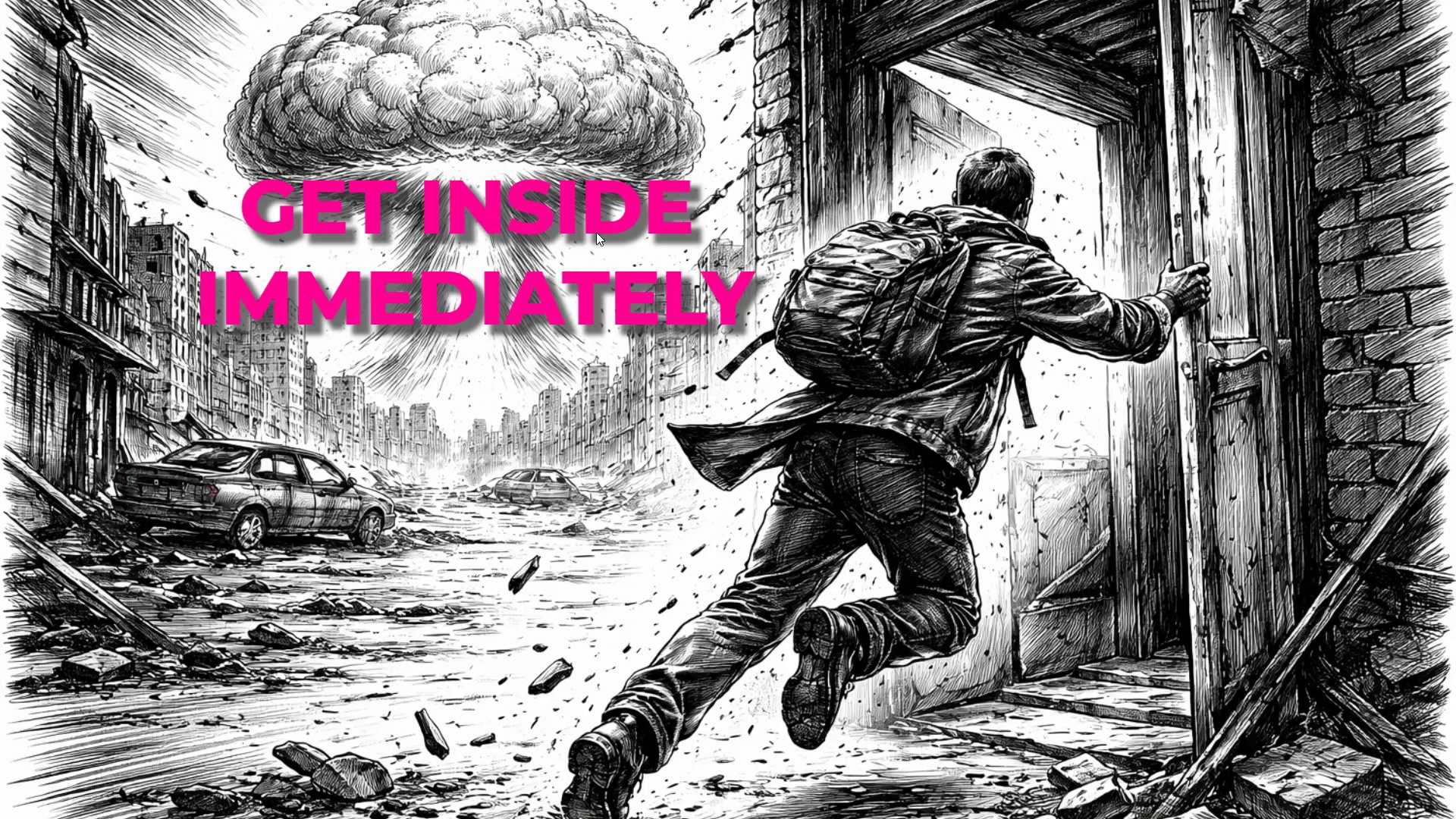 
hold_key(key=ControlLeft, duration=1.5)
 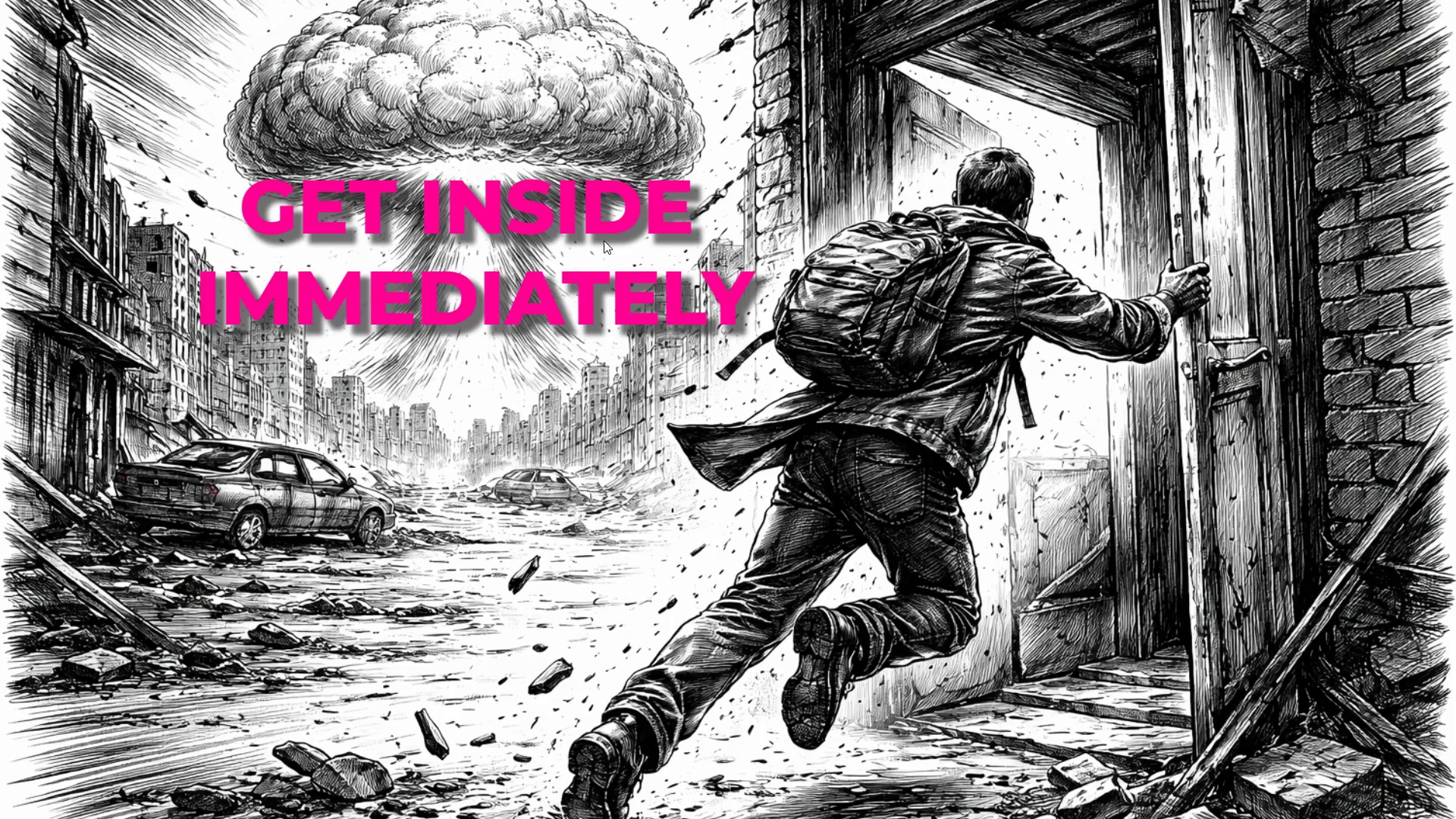 
hold_key(key=ControlLeft, duration=1.52)
 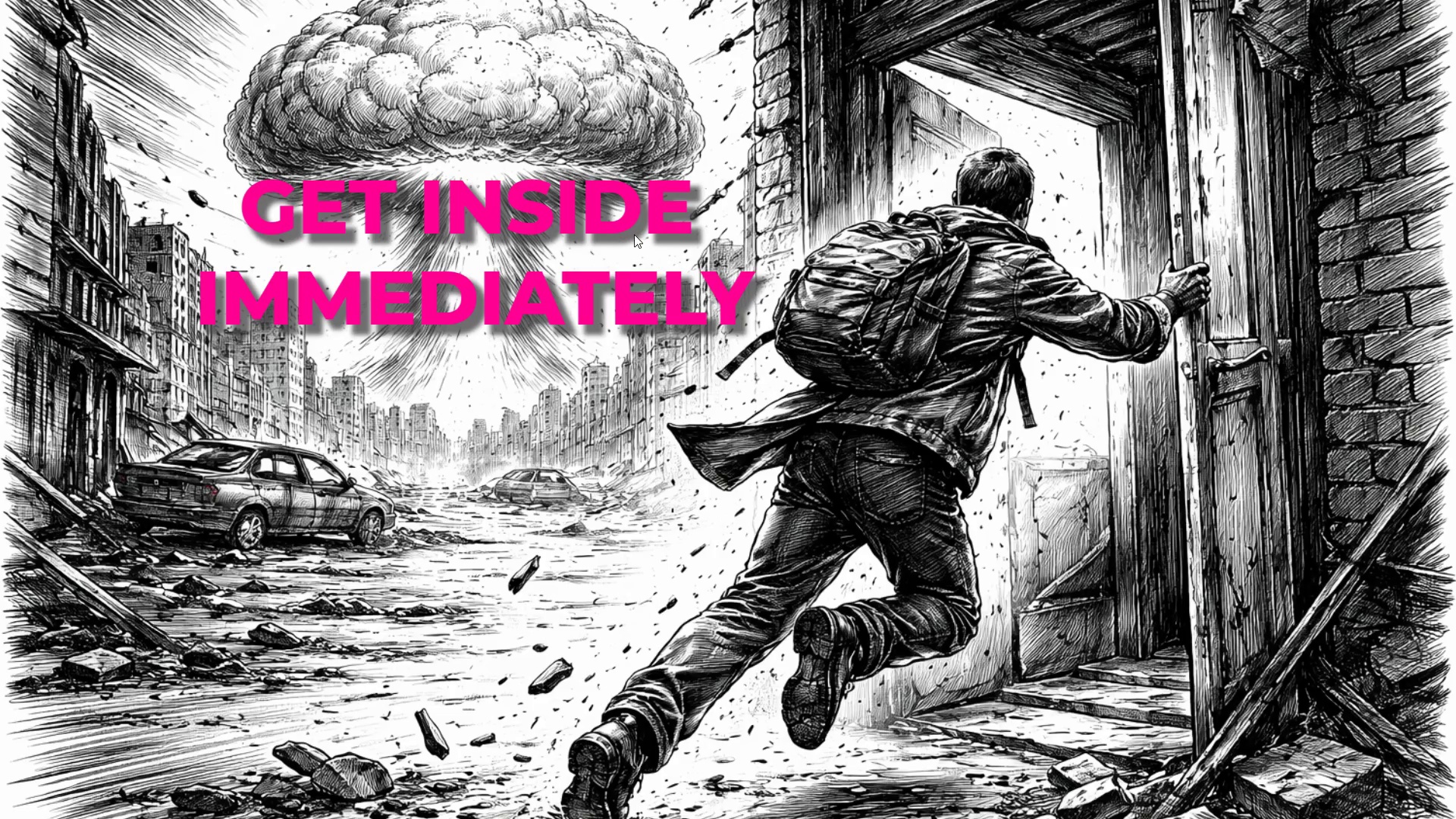 
hold_key(key=ControlLeft, duration=1.5)
 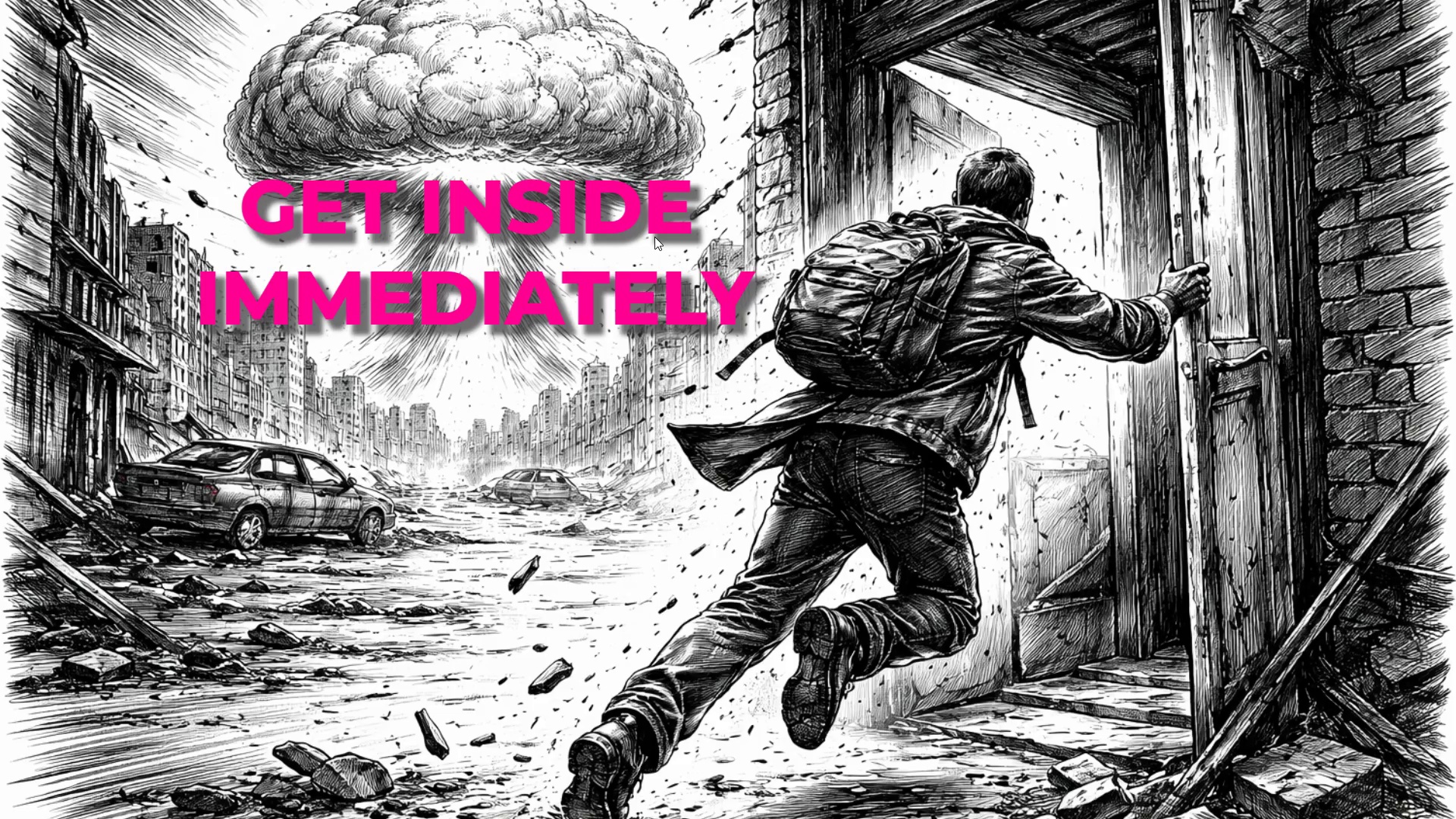 
key(Control+Backquote)
 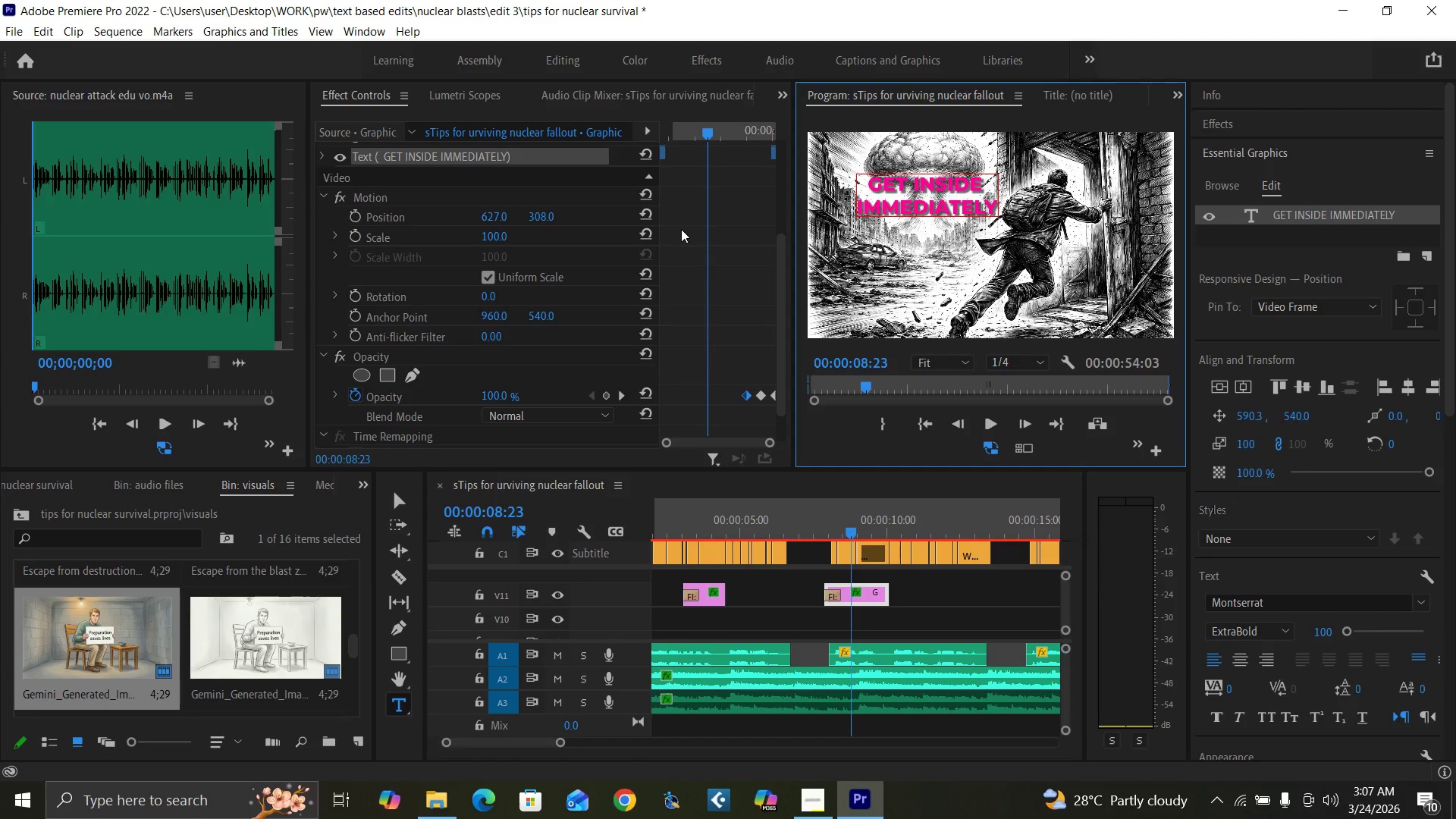 
key(Control+S)
 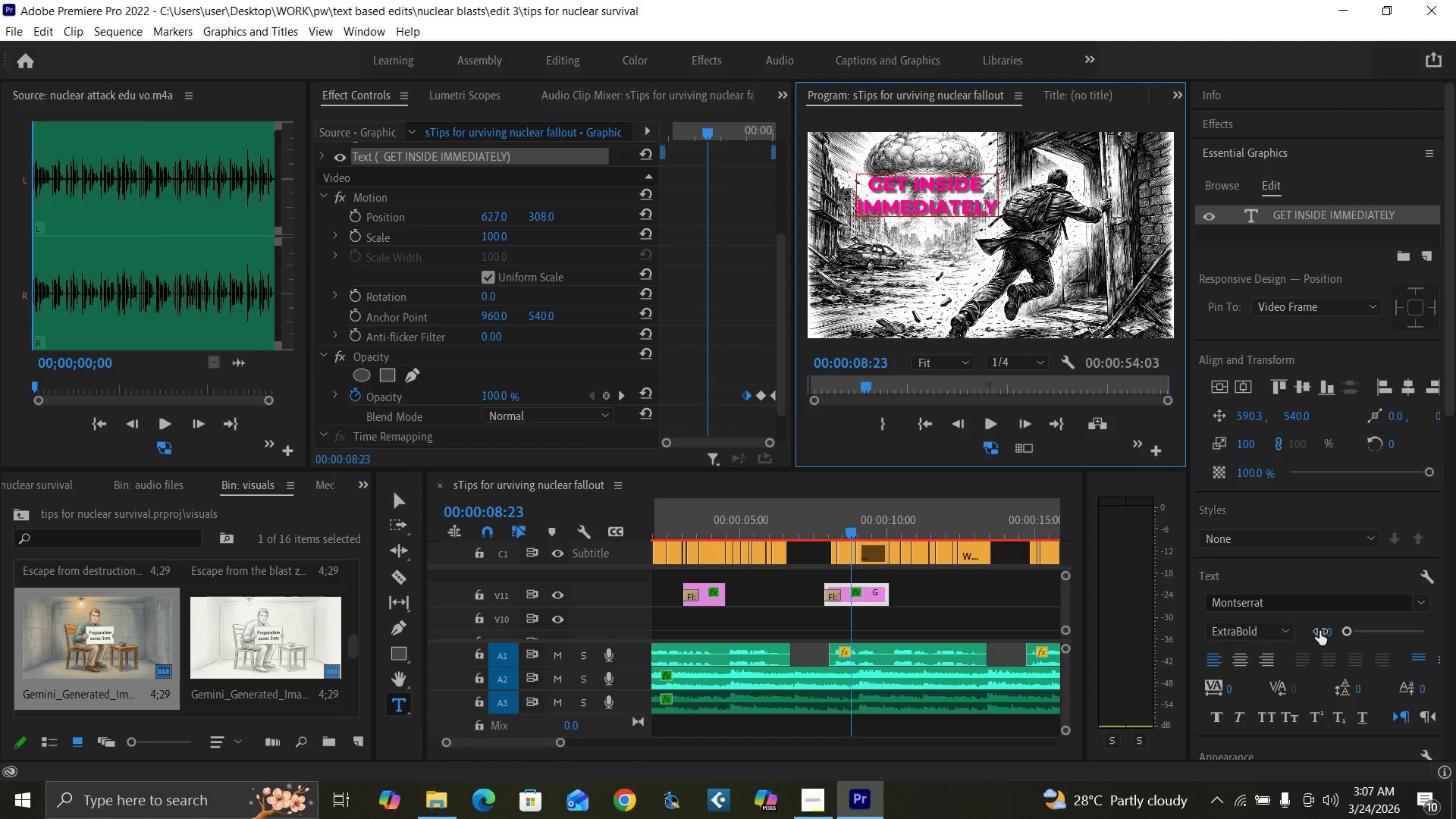 
left_click([1320, 630])
 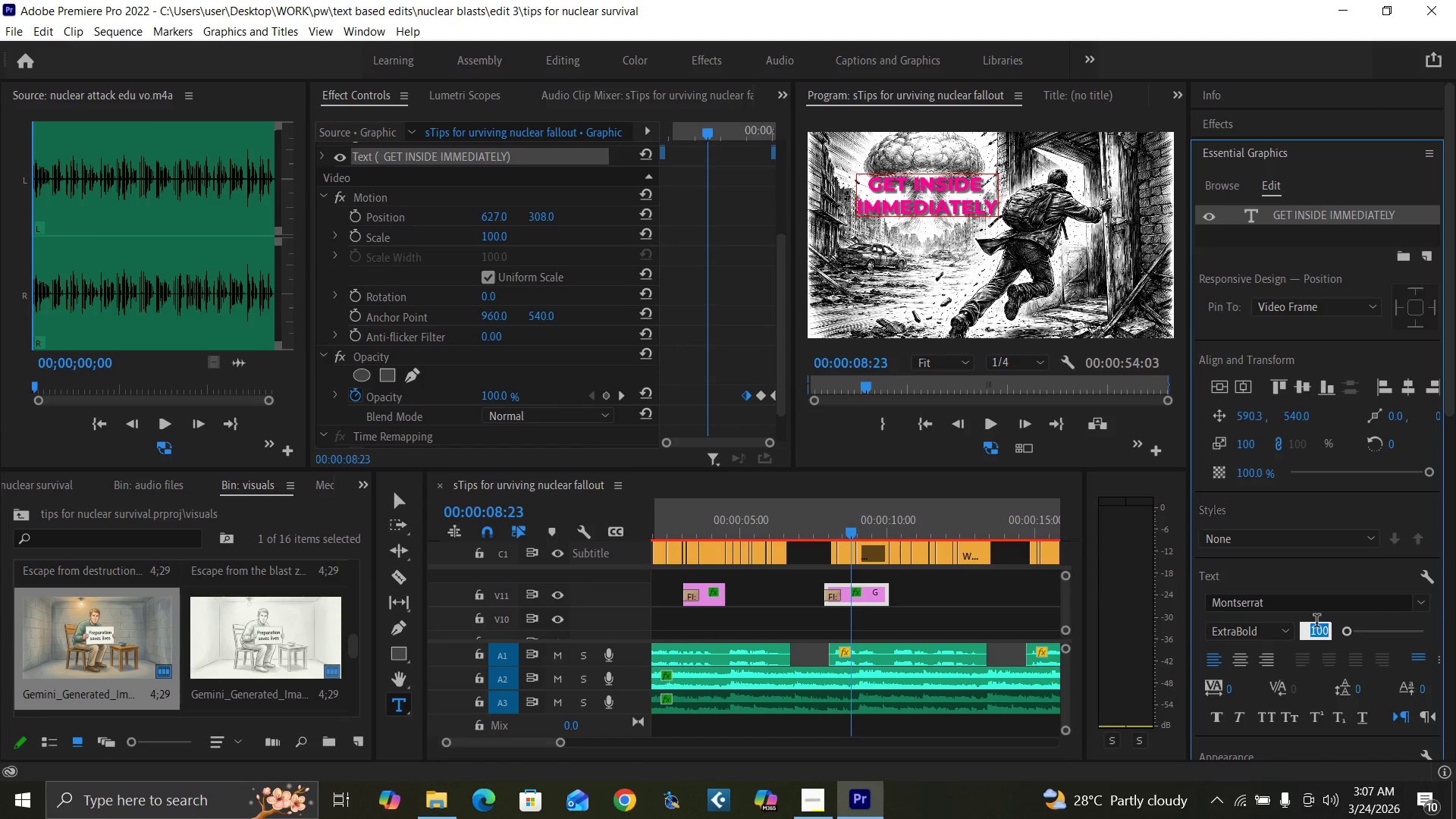 
type(150)
 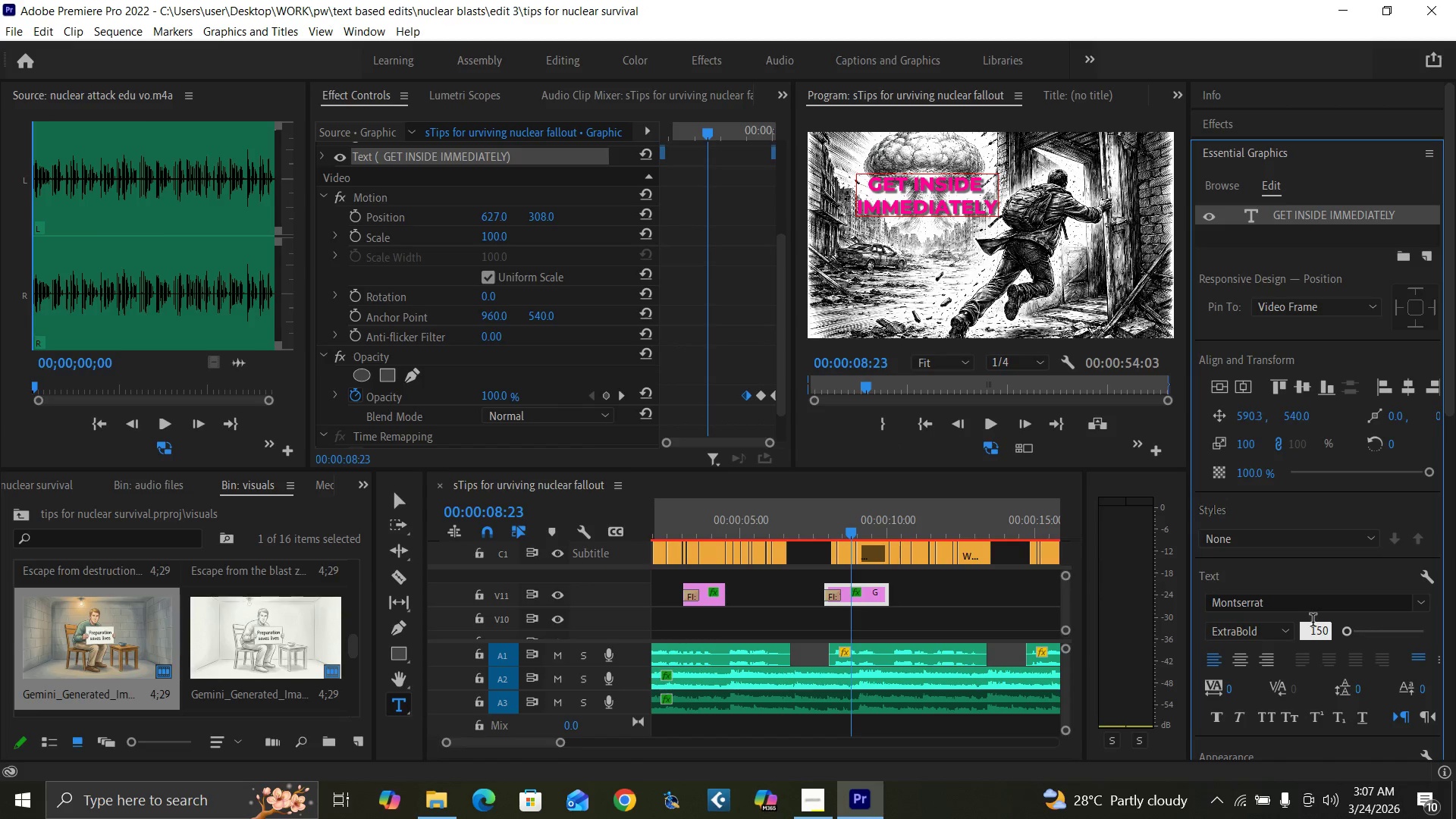 
key(Enter)
 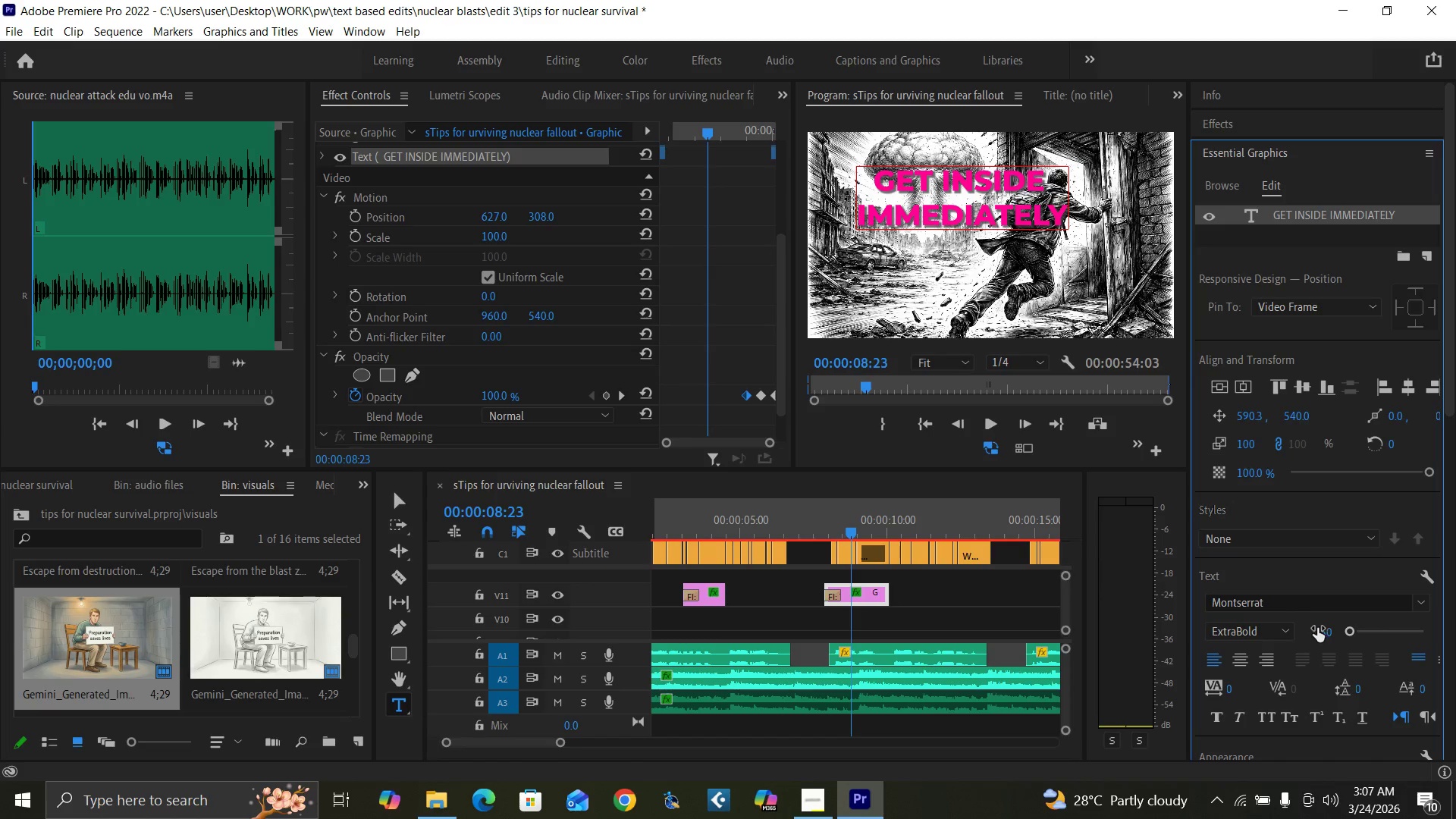 
type(120)
 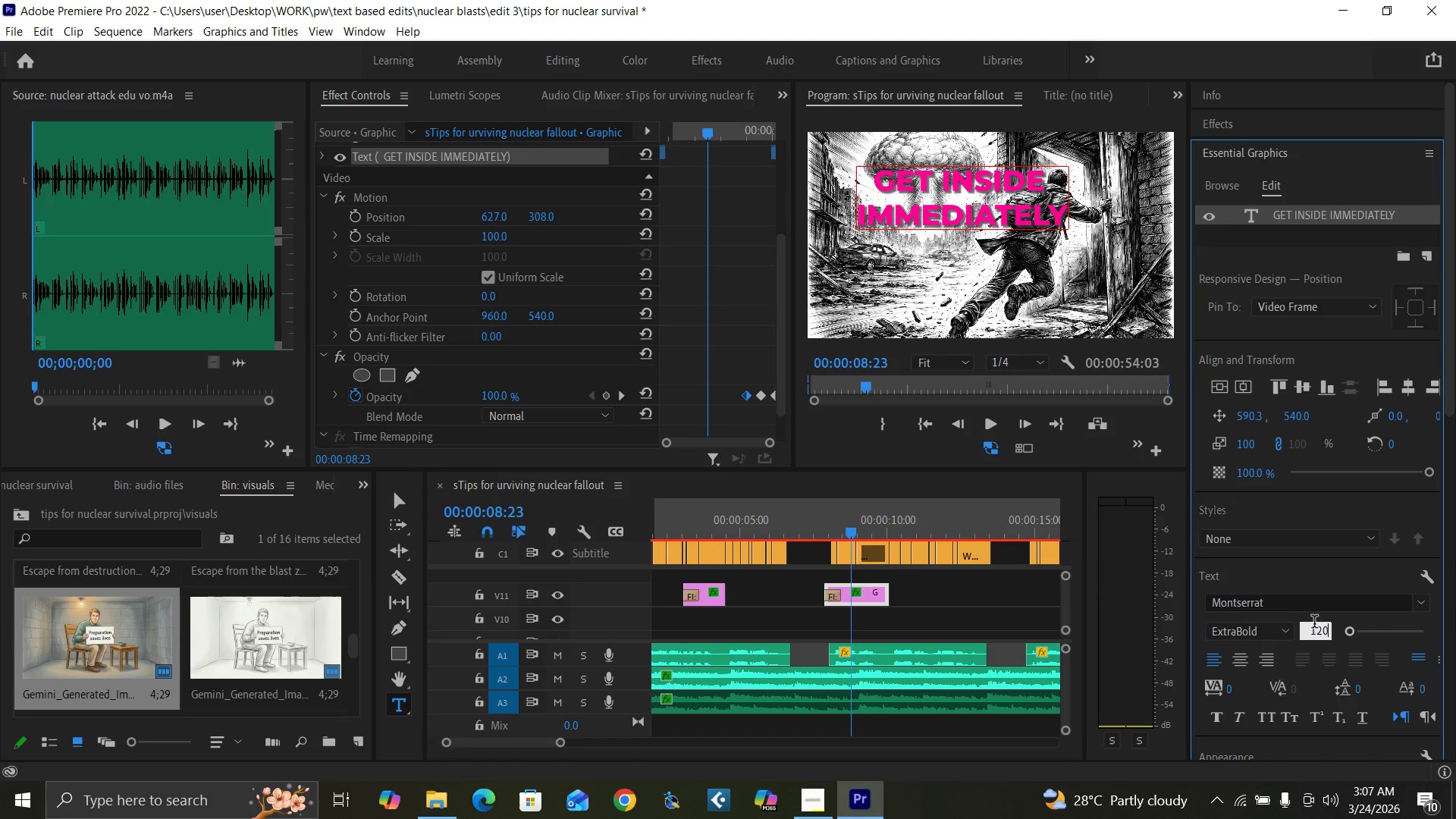 
key(Enter)
 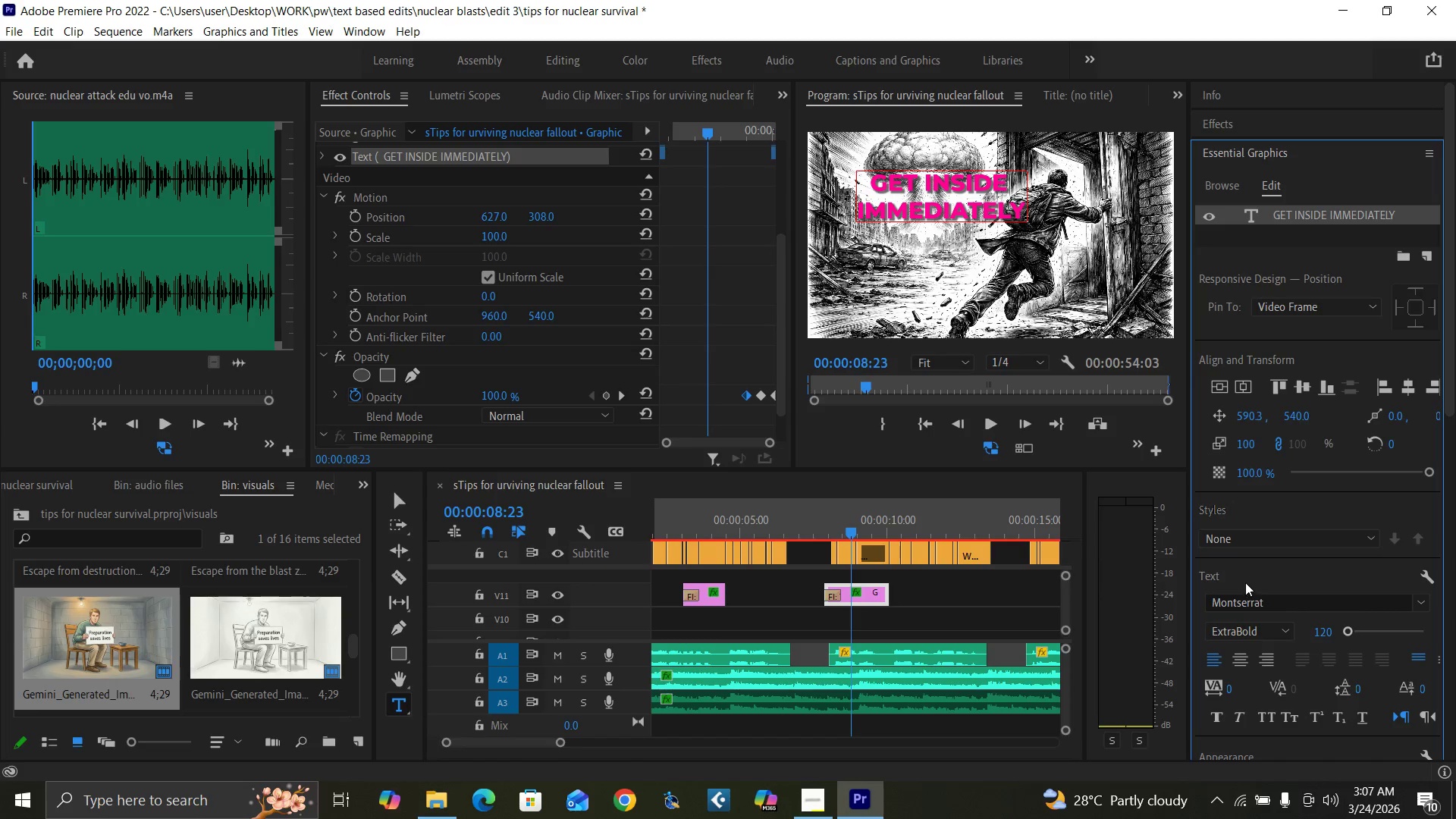 
key(Control+Backquote)
 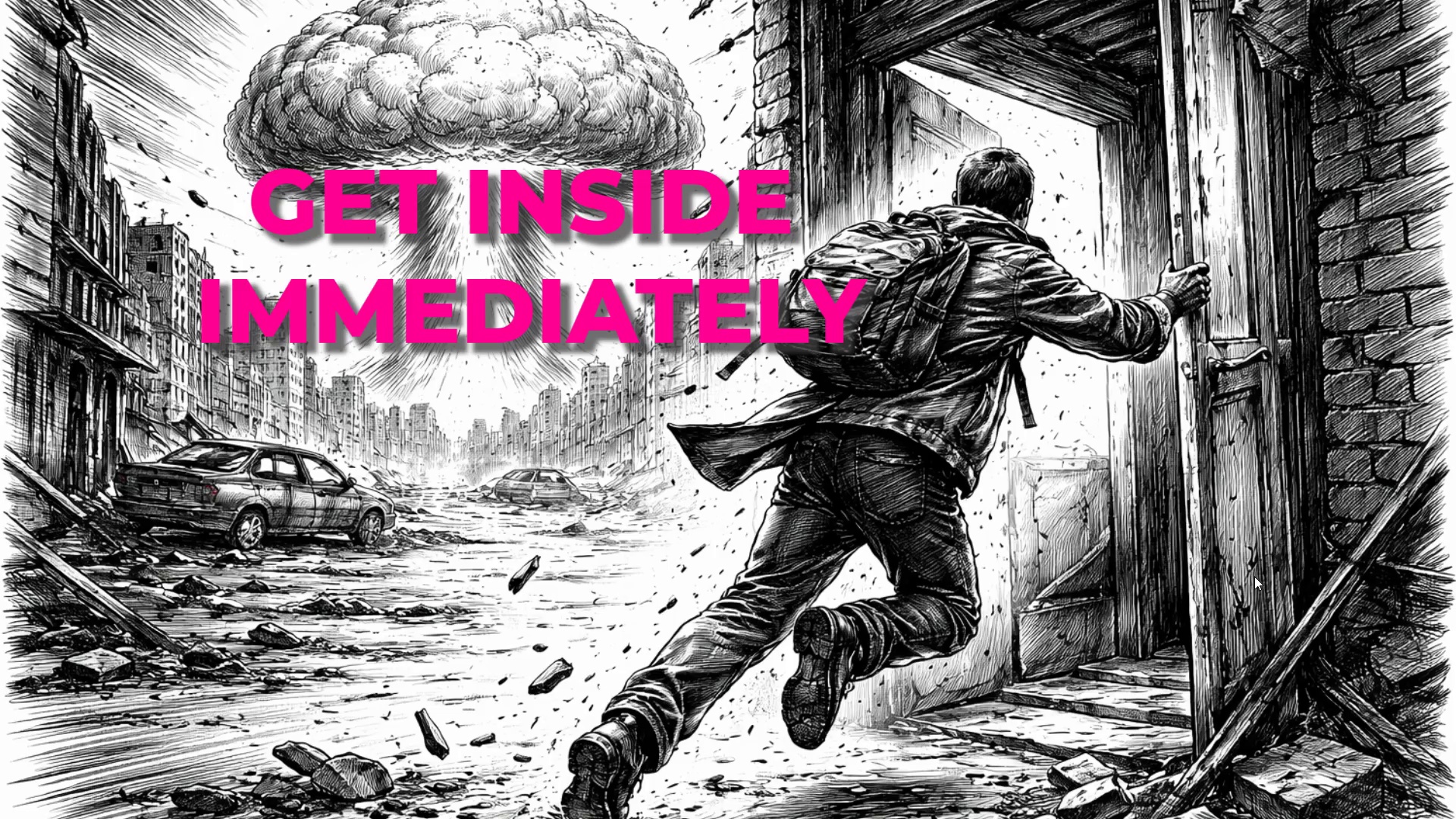 
hold_key(key=ControlLeft, duration=1.52)
 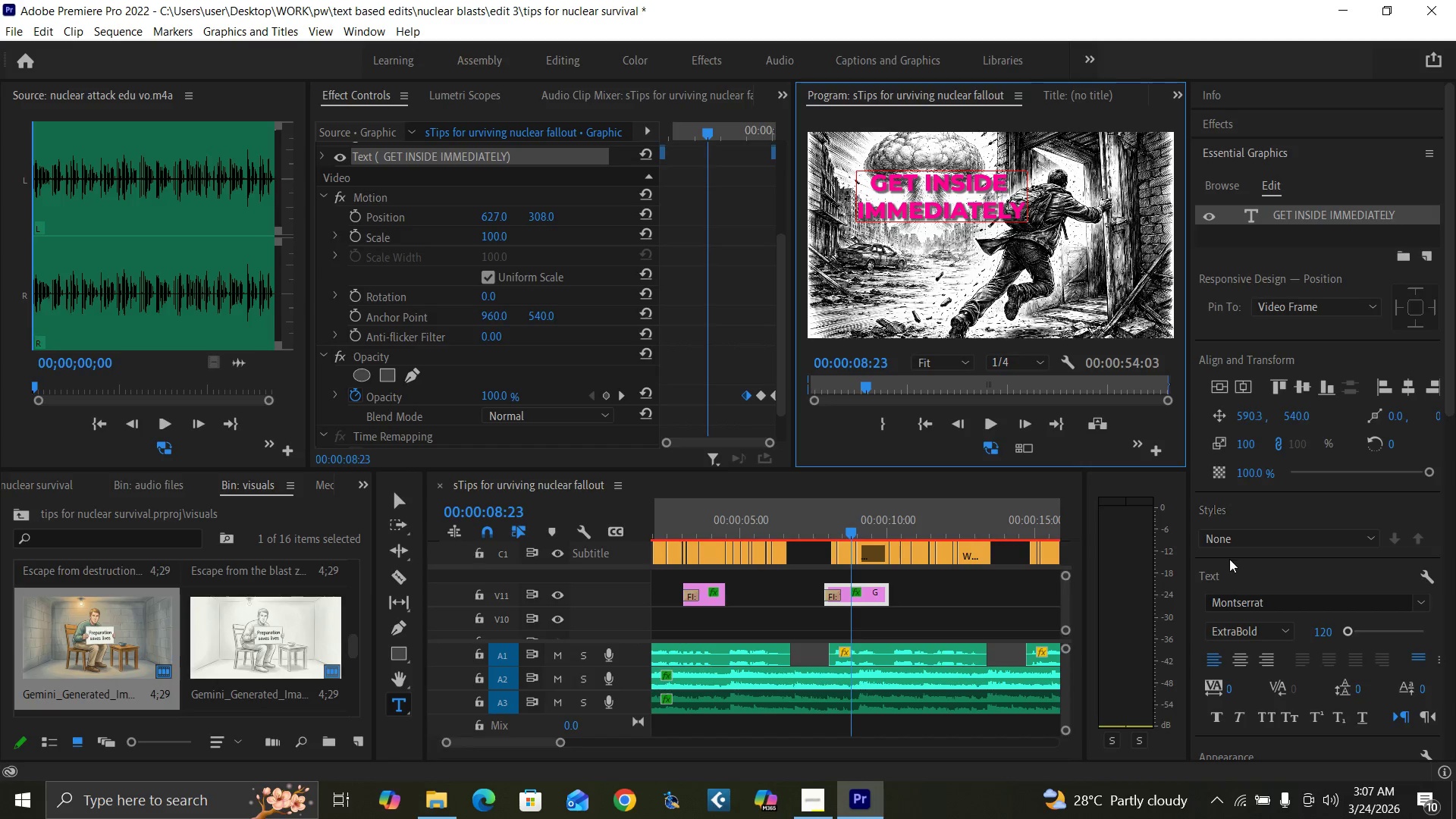 
key(Control+Backquote)
 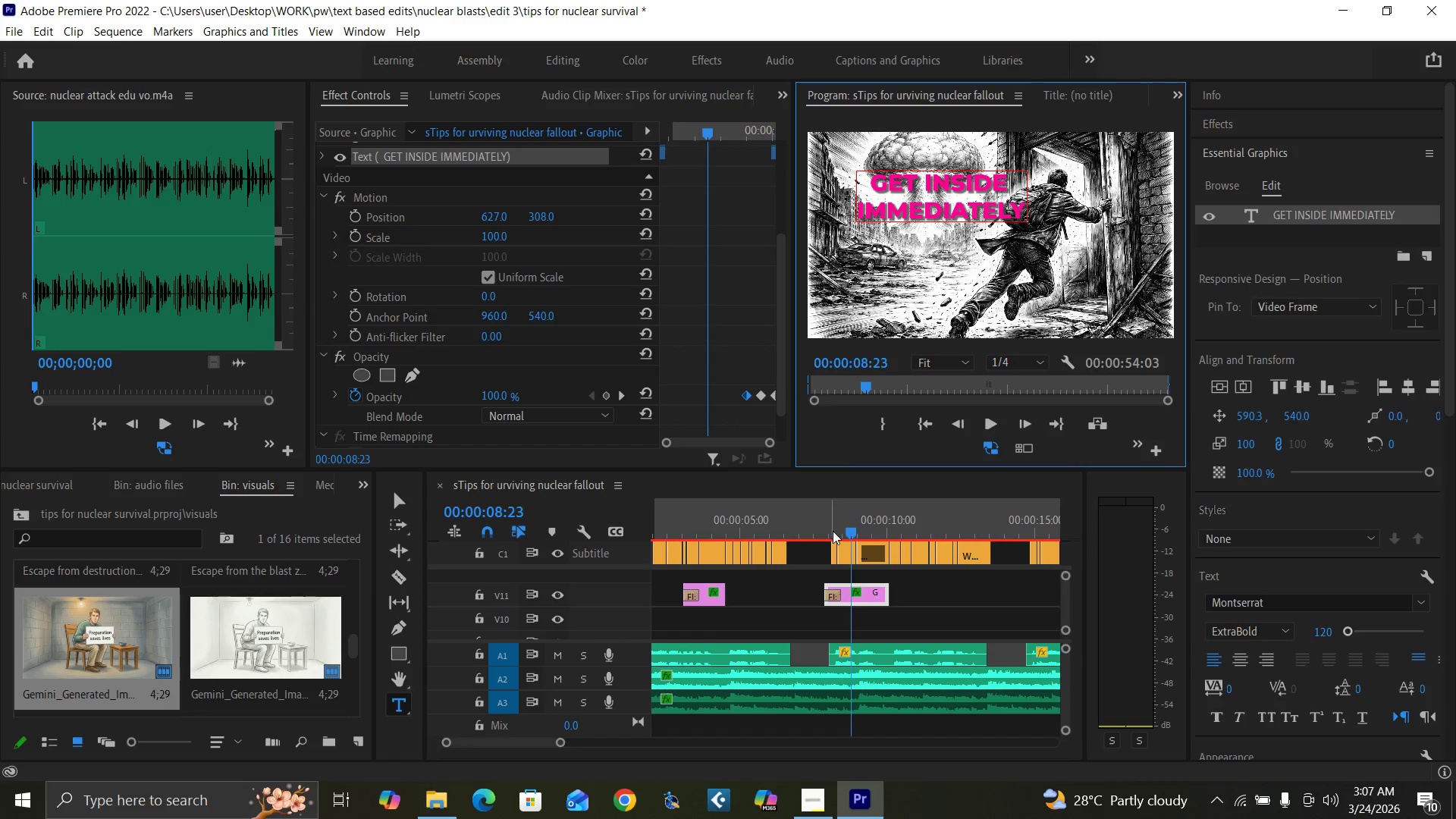 
left_click([821, 527])
 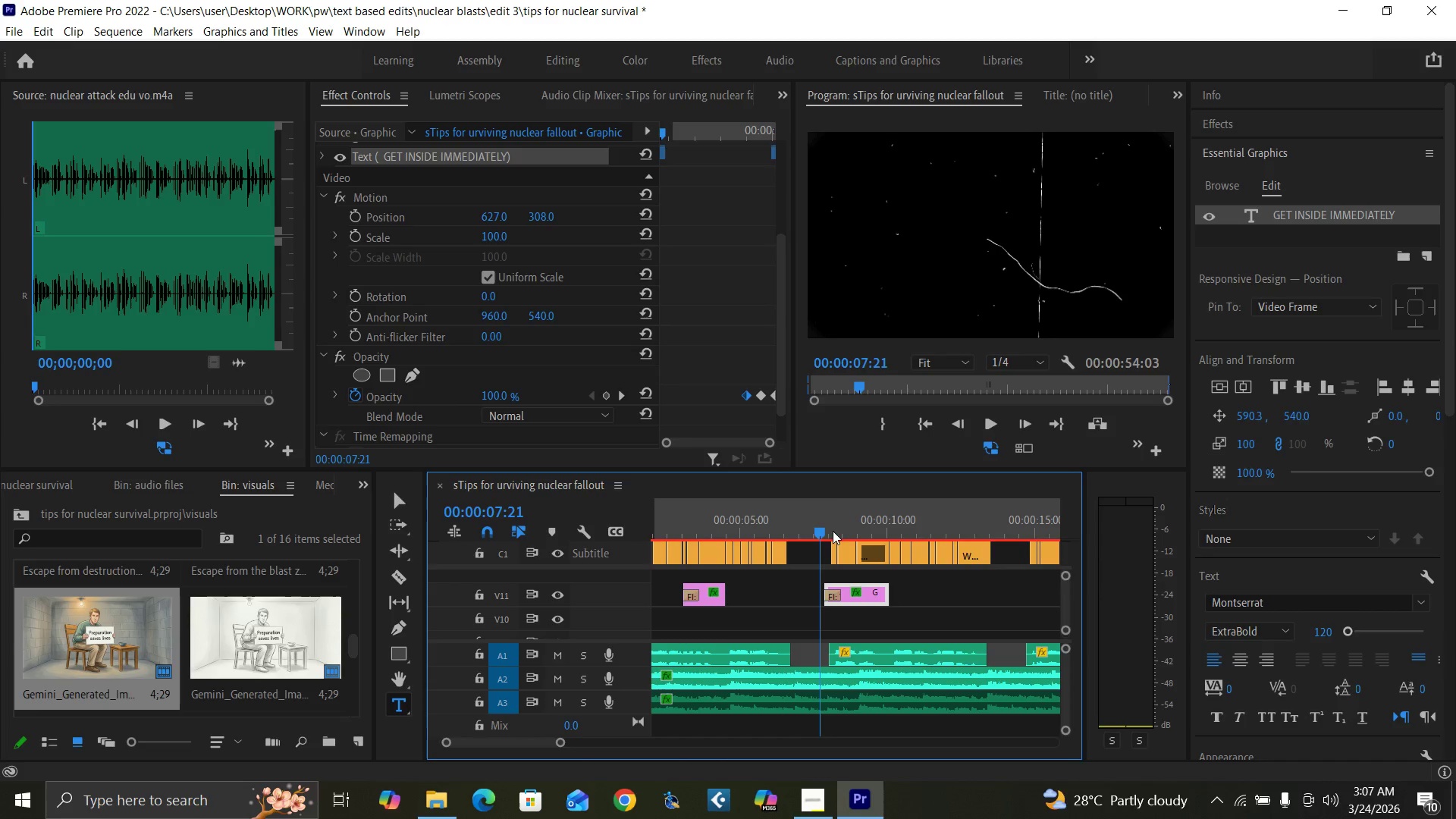 
key(Control+S)
 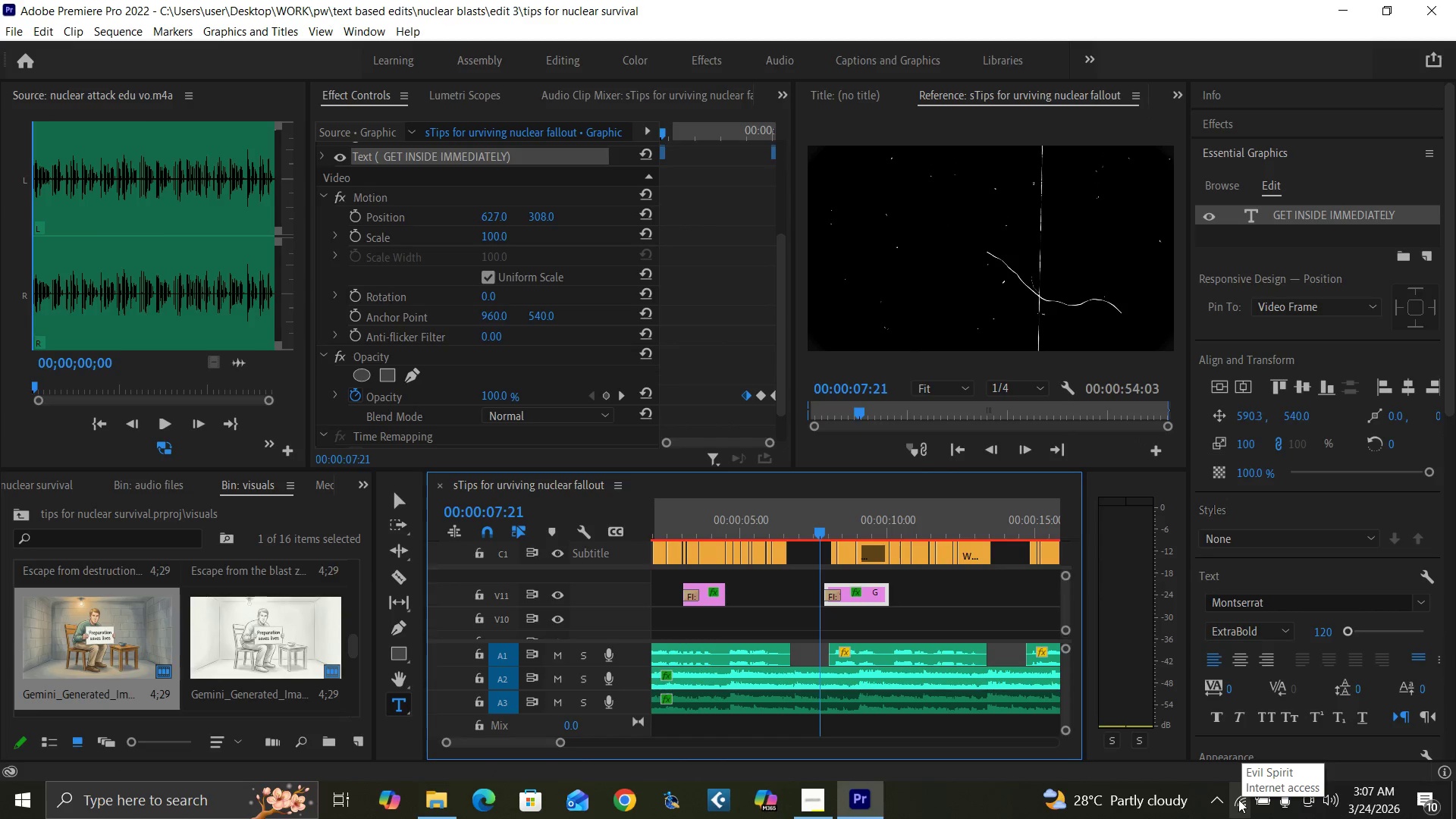 
left_click([817, 796])